 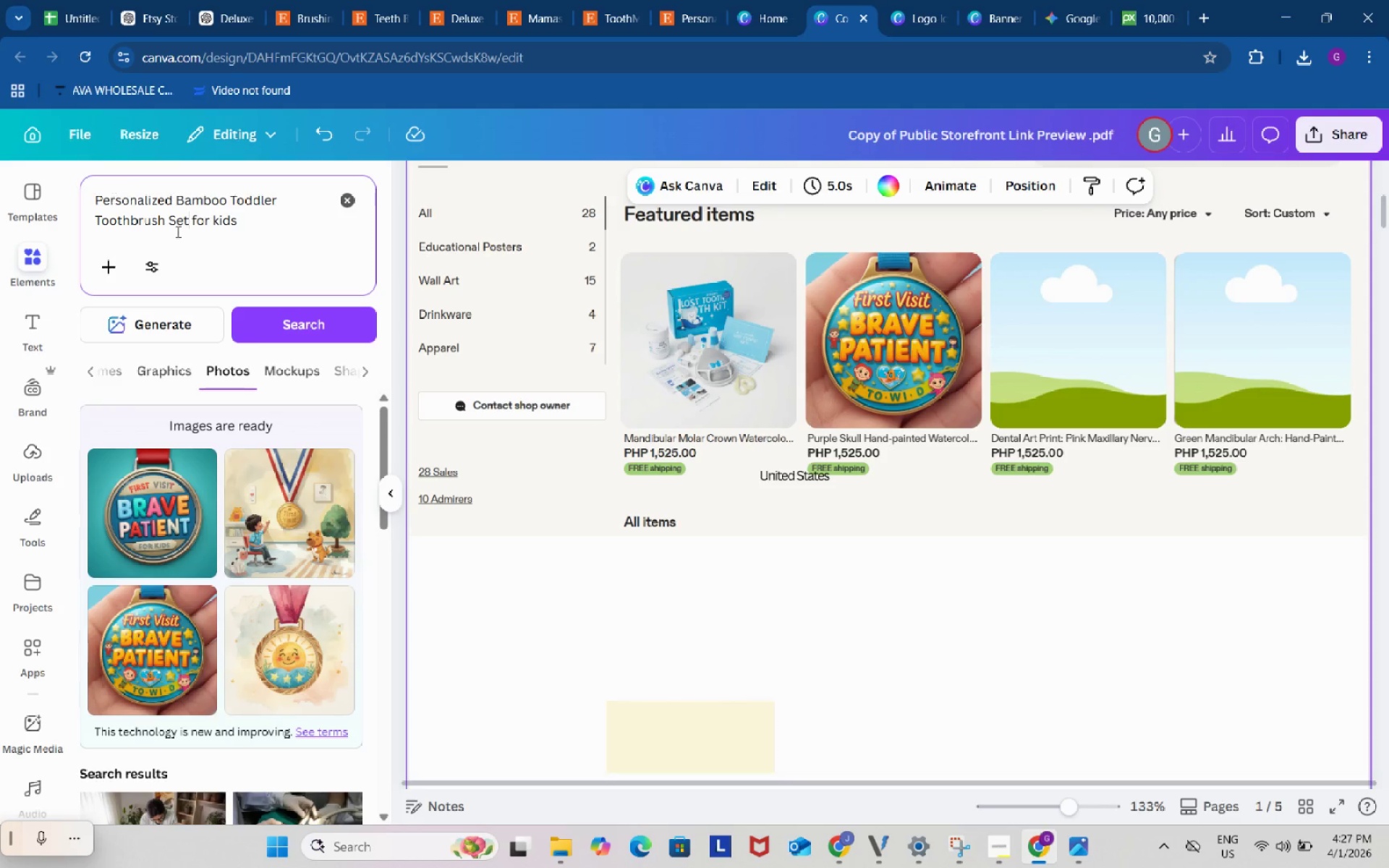 
key(Control+ControlLeft)
 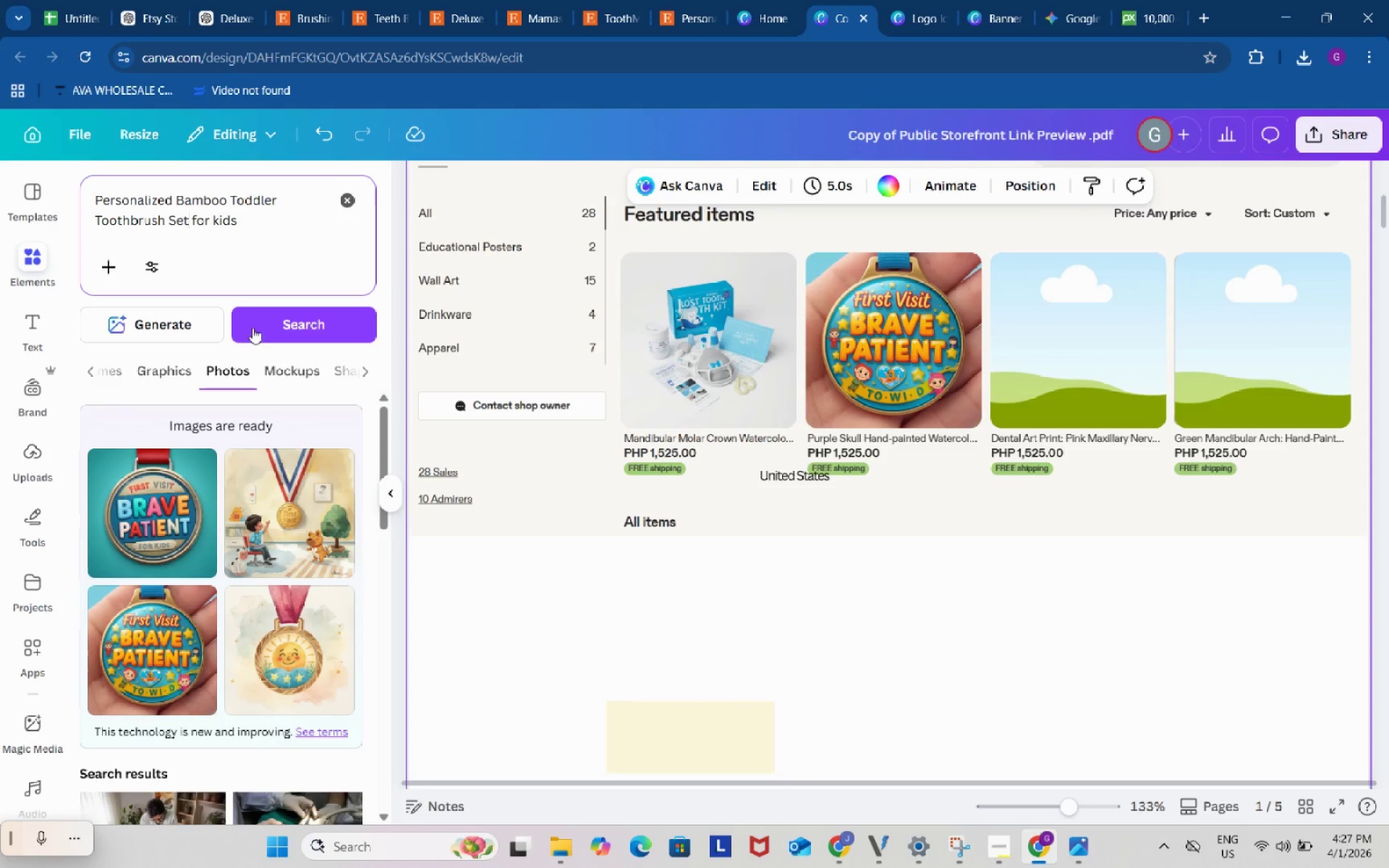 
key(Control+V)
 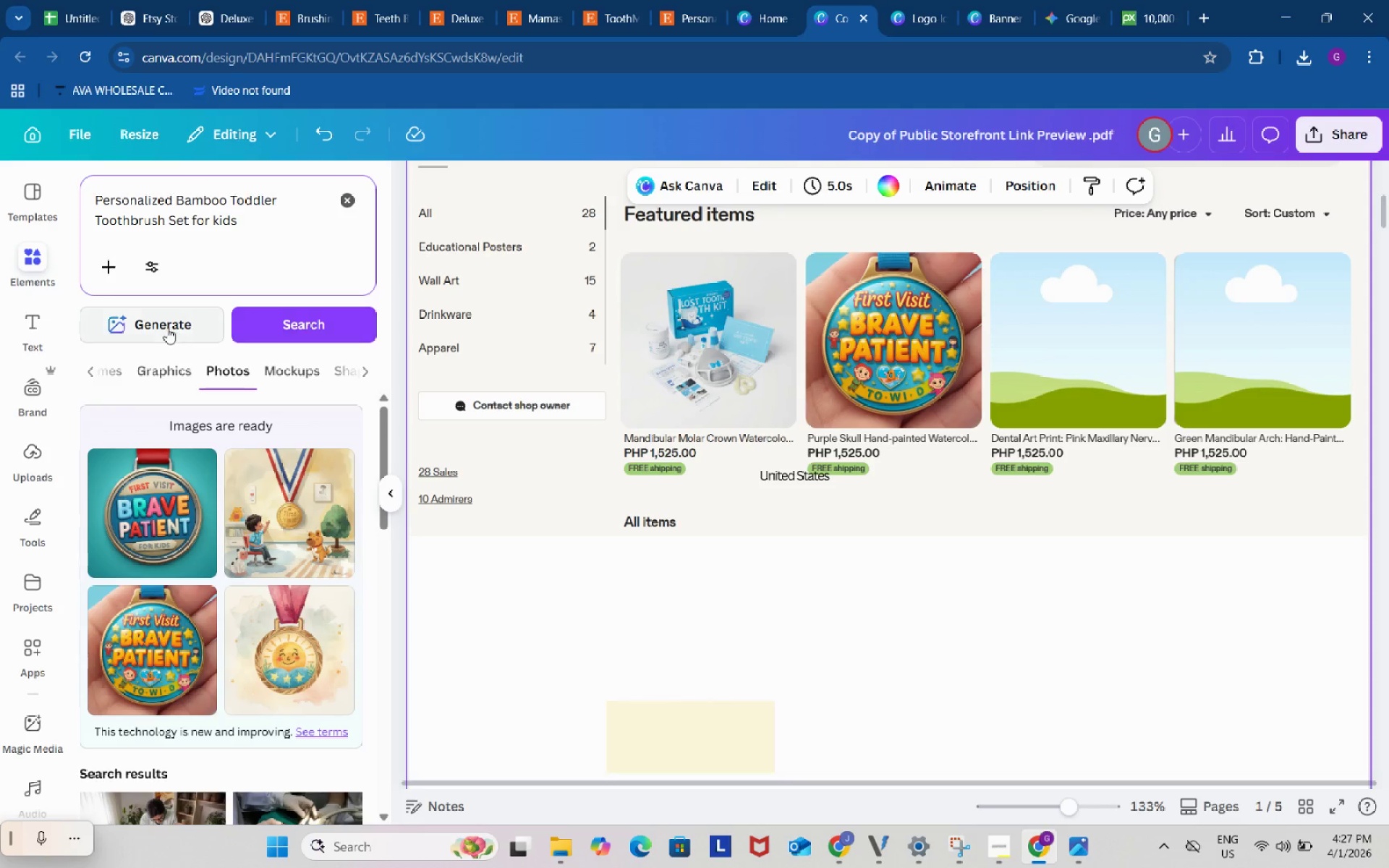 
left_click([167, 328])
 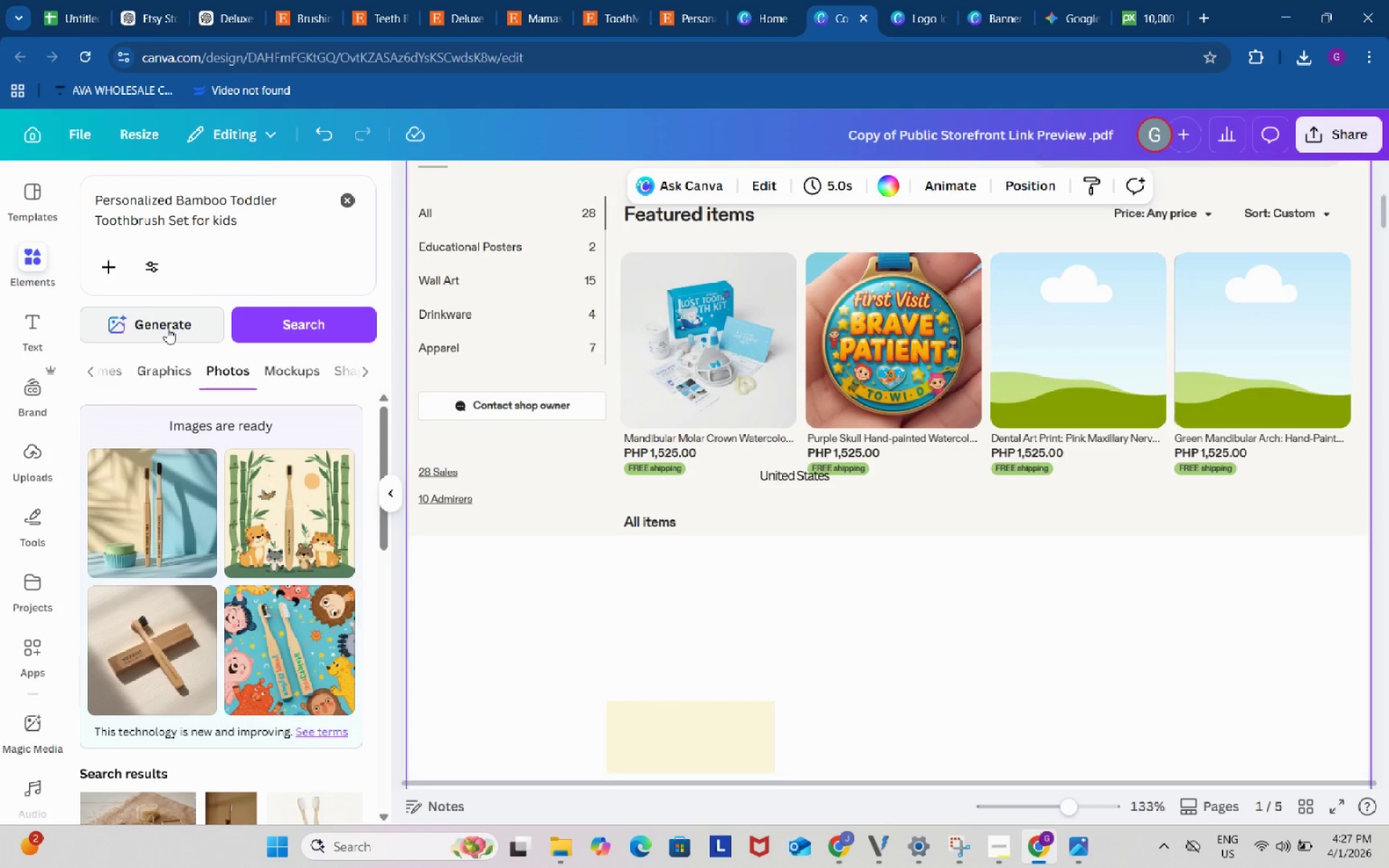 
wait(26.86)
 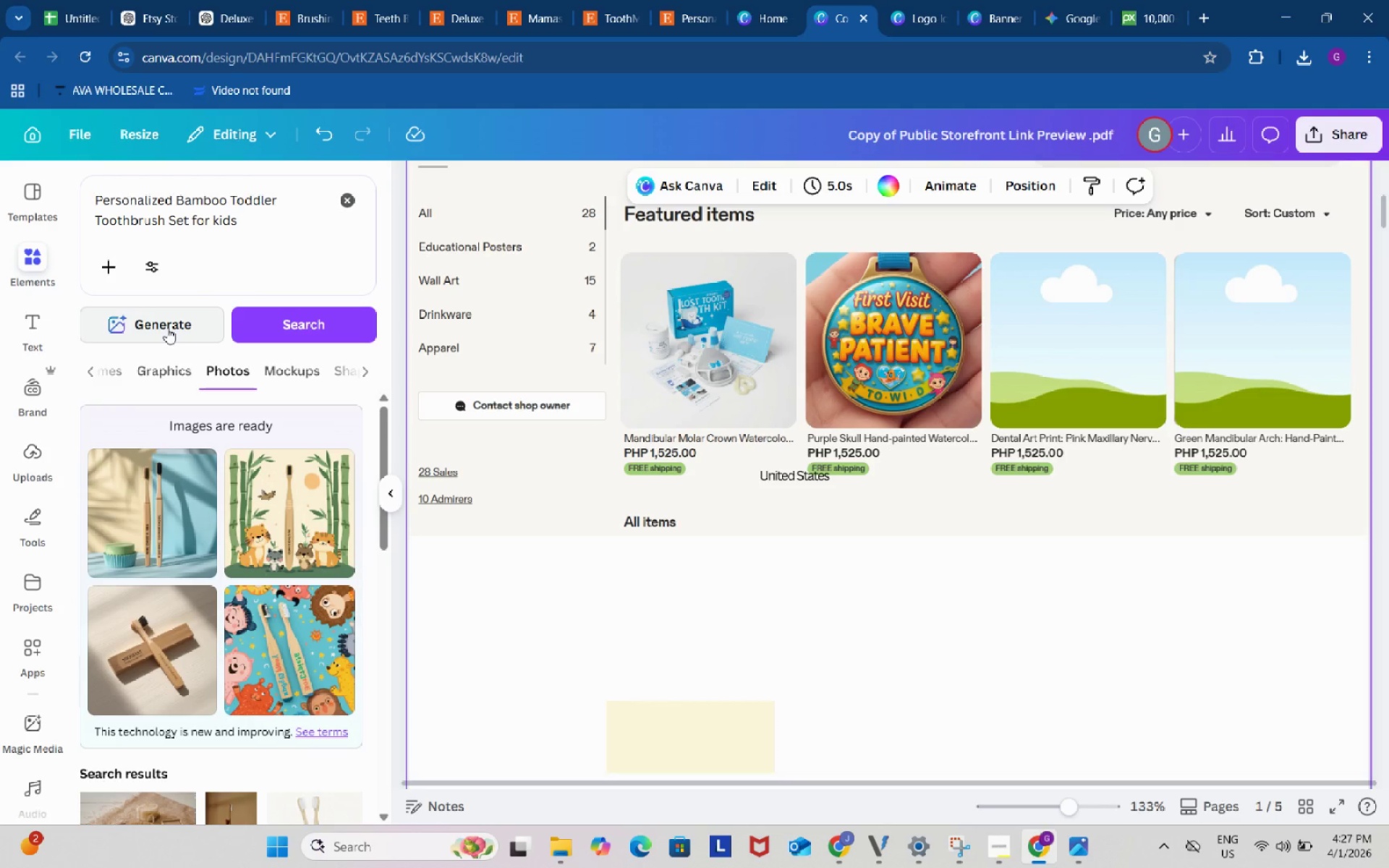 
left_click_drag(start_coordinate=[156, 513], to_coordinate=[1021, 384])
 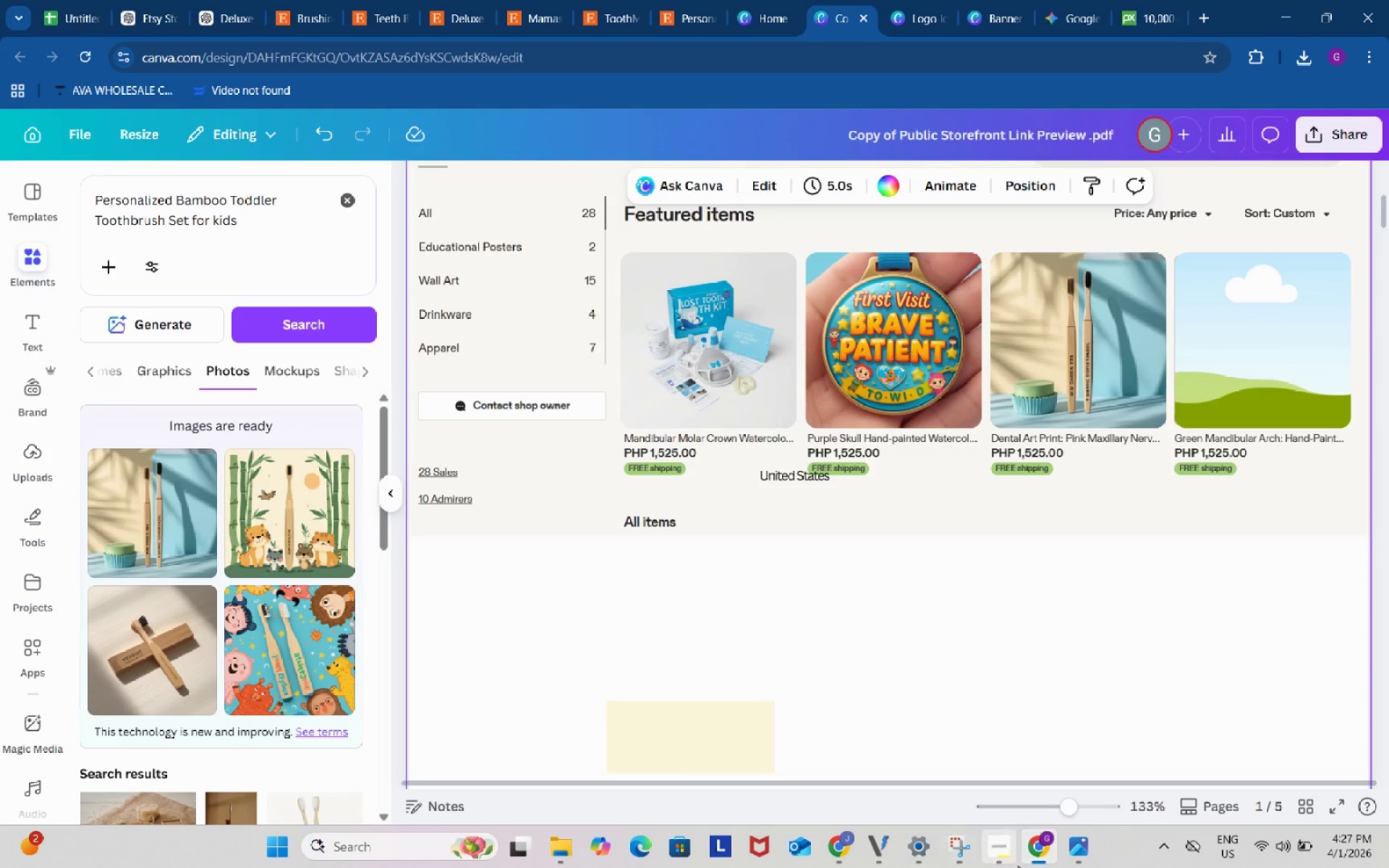 
left_click([1005, 846])